 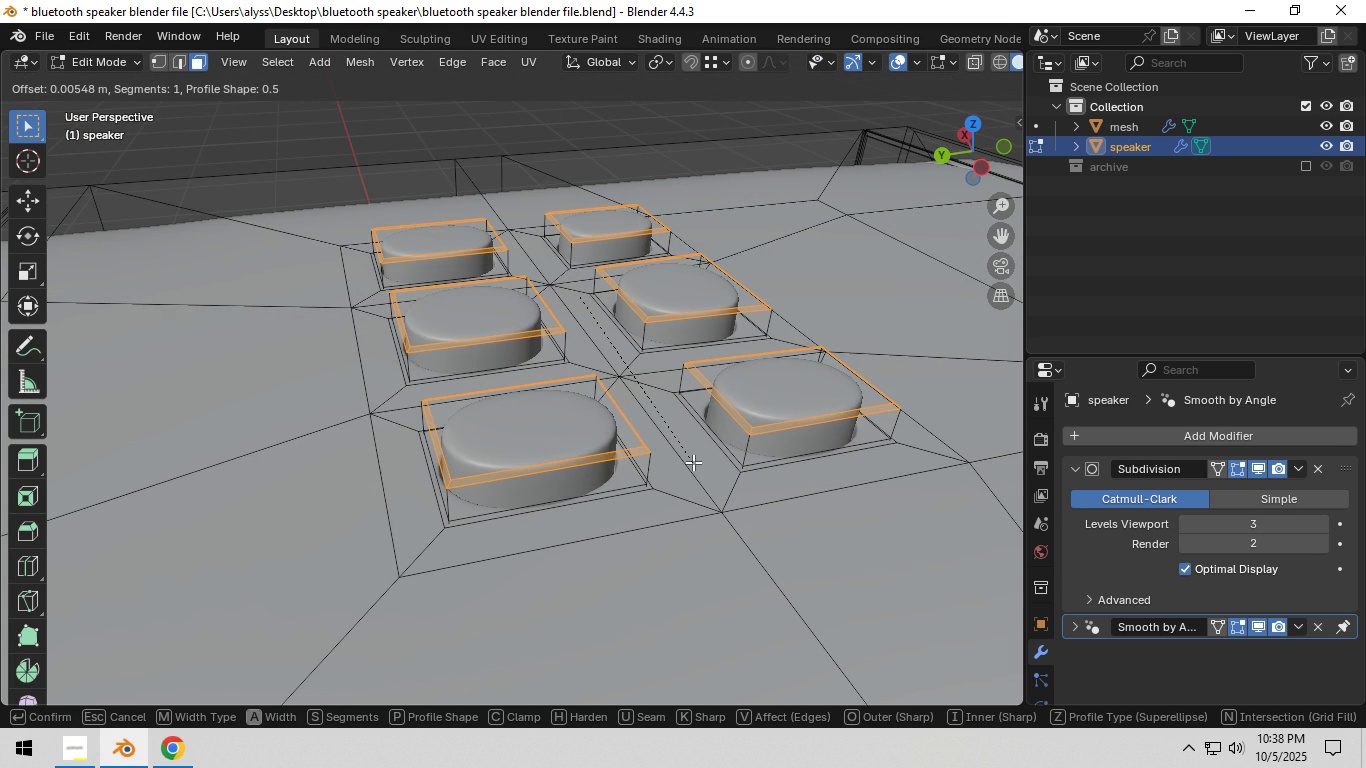 
left_click([695, 462])
 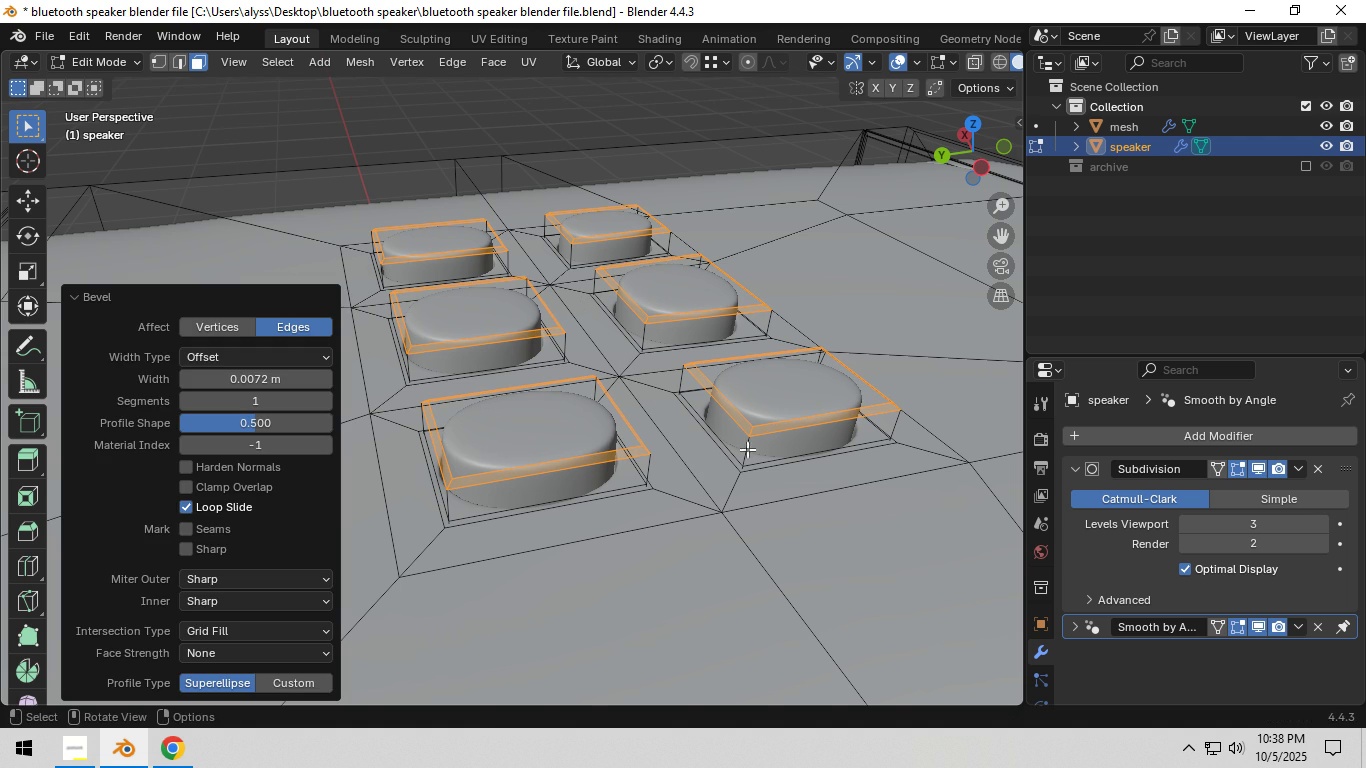 
type(gz)
 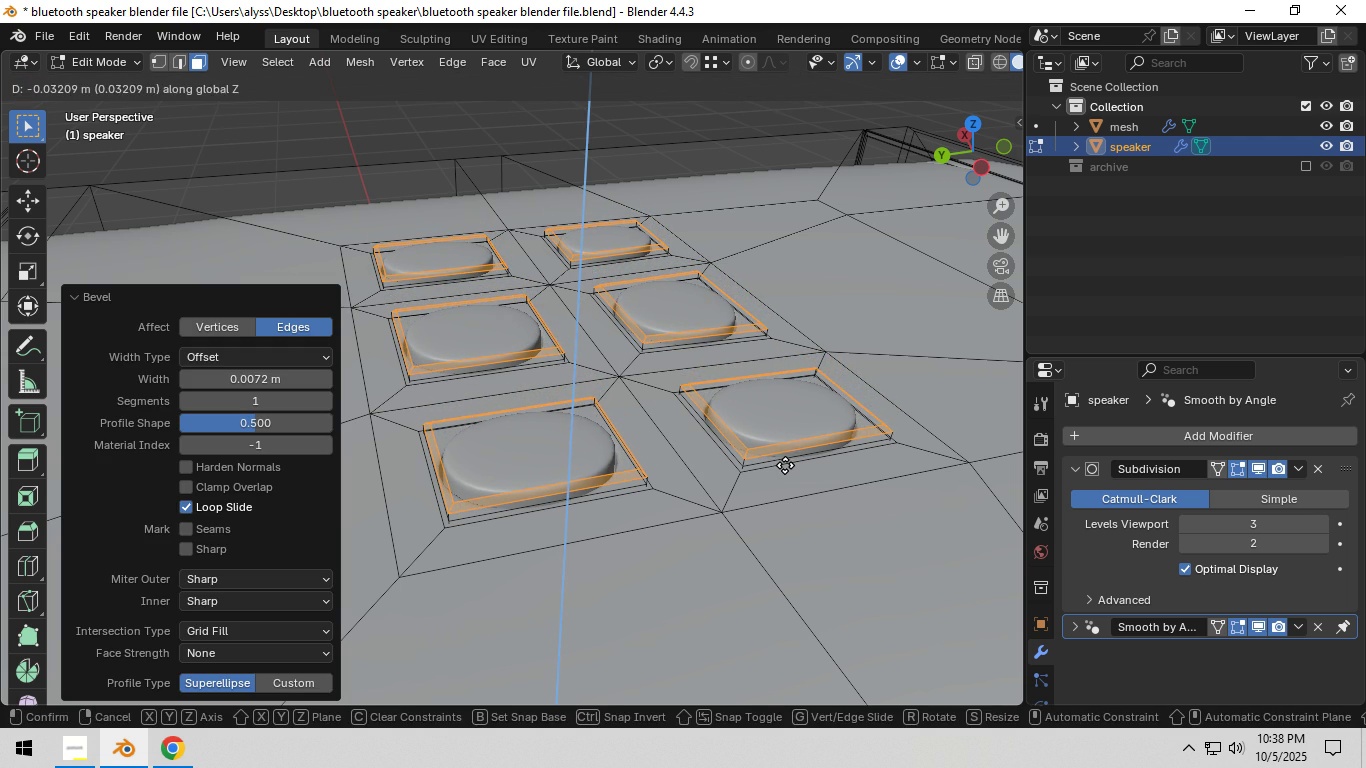 
left_click([785, 465])
 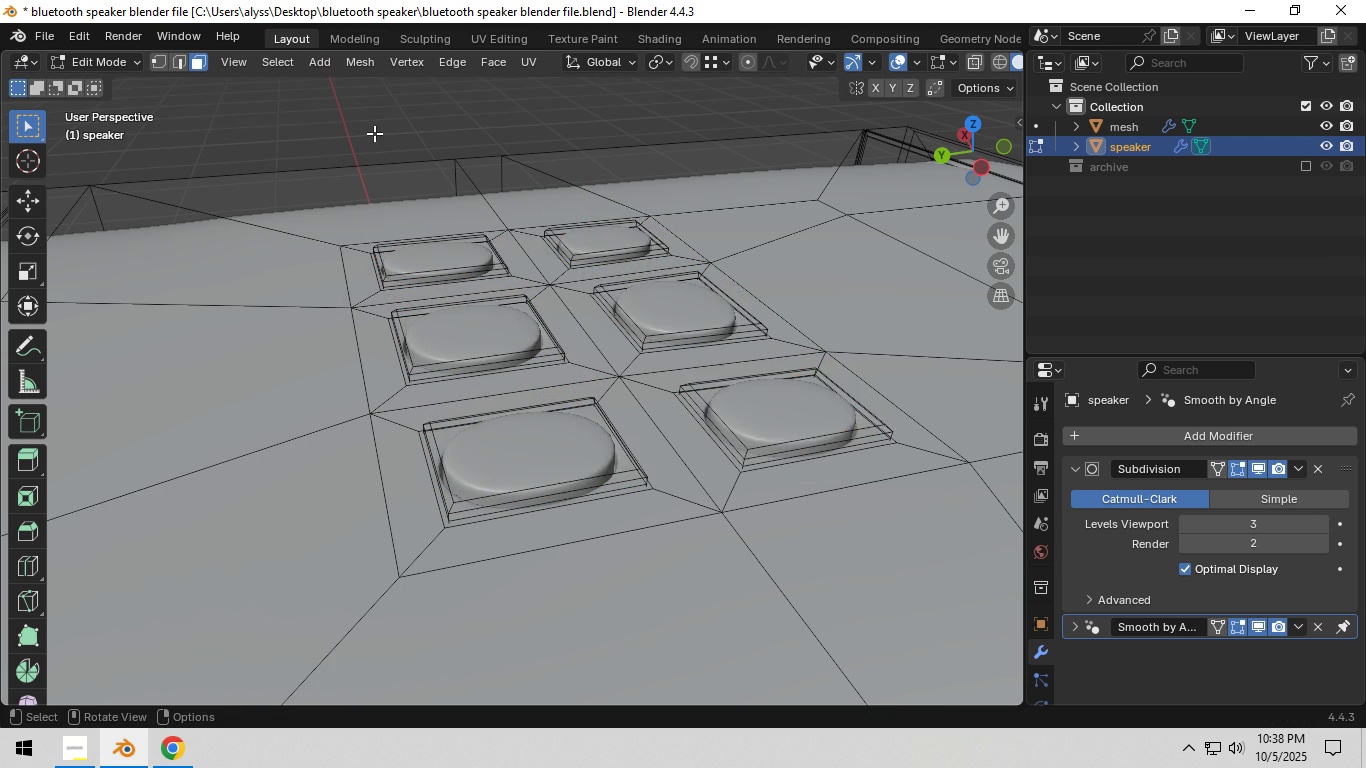 
left_click([374, 133])
 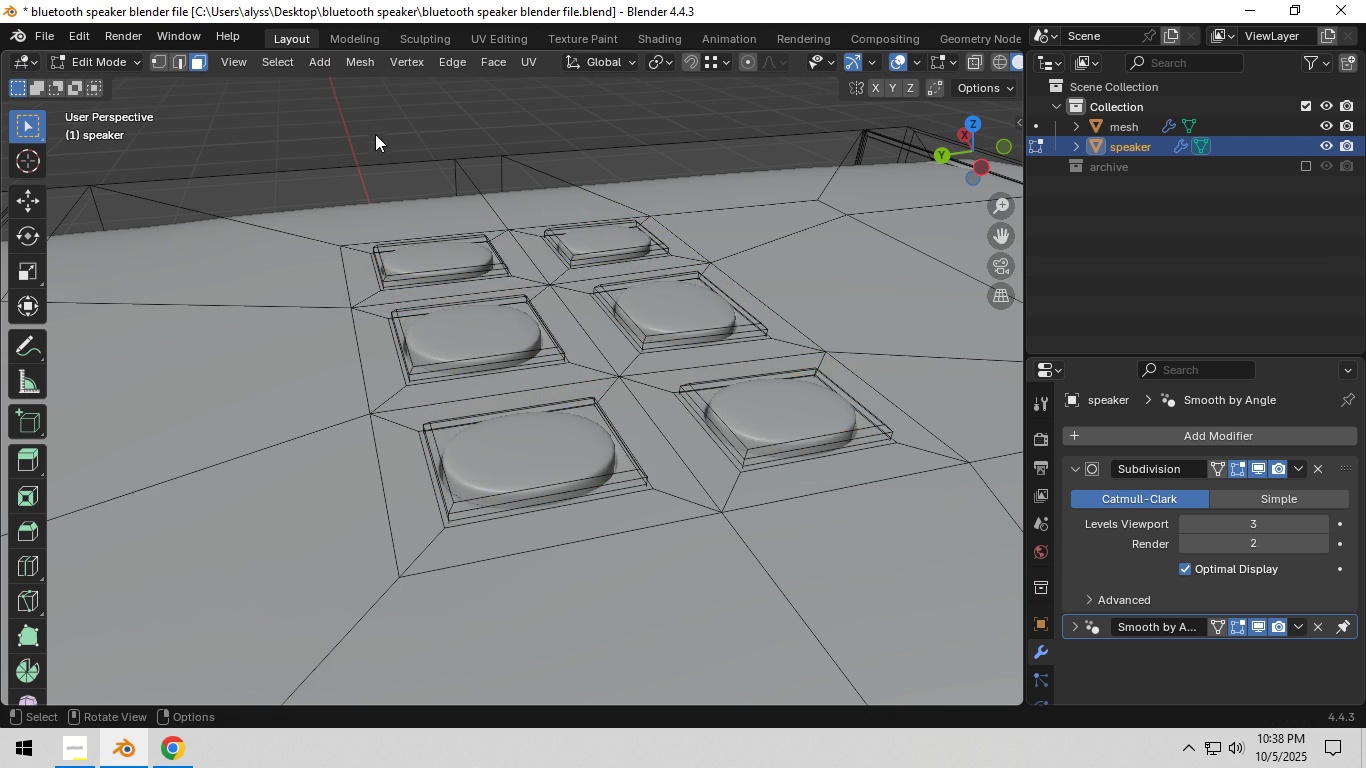 
key(Tab)
 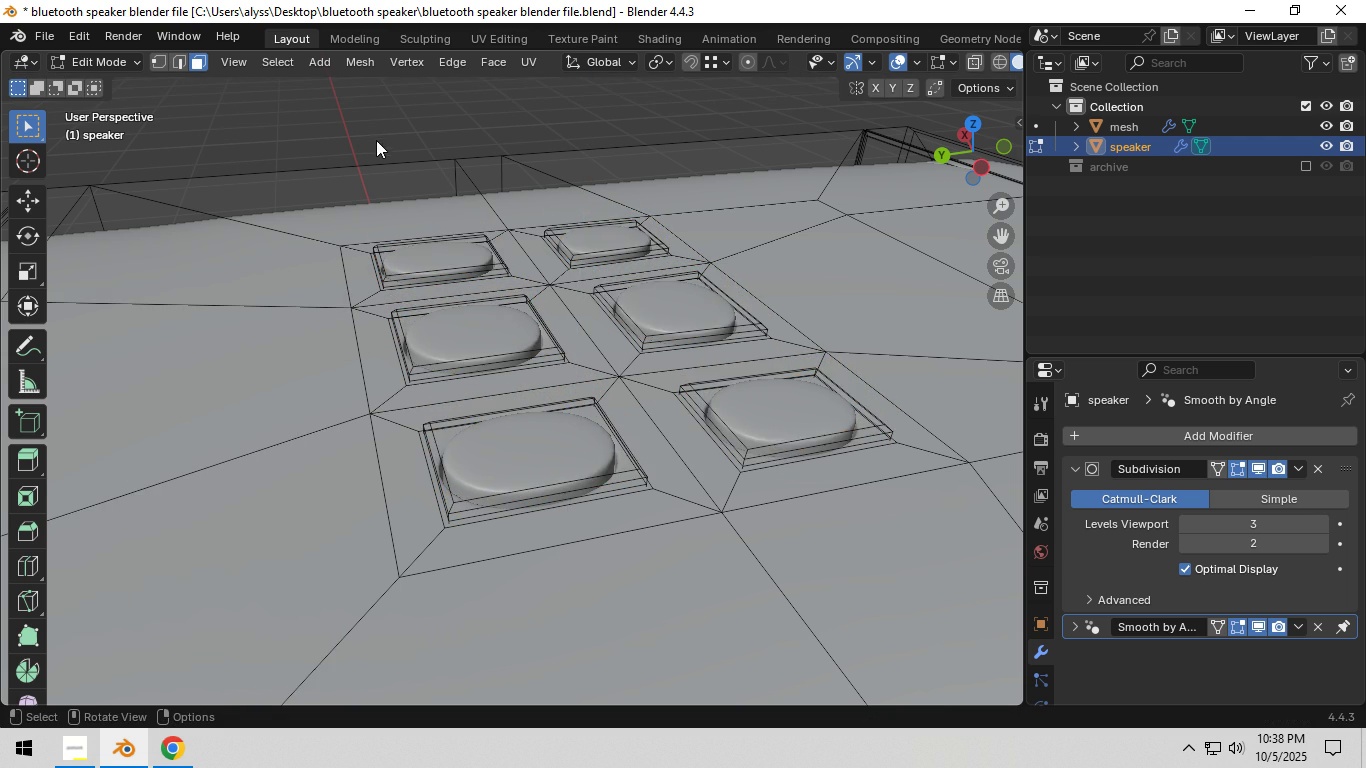 
scroll: coordinate [416, 295], scroll_direction: down, amount: 8.0